 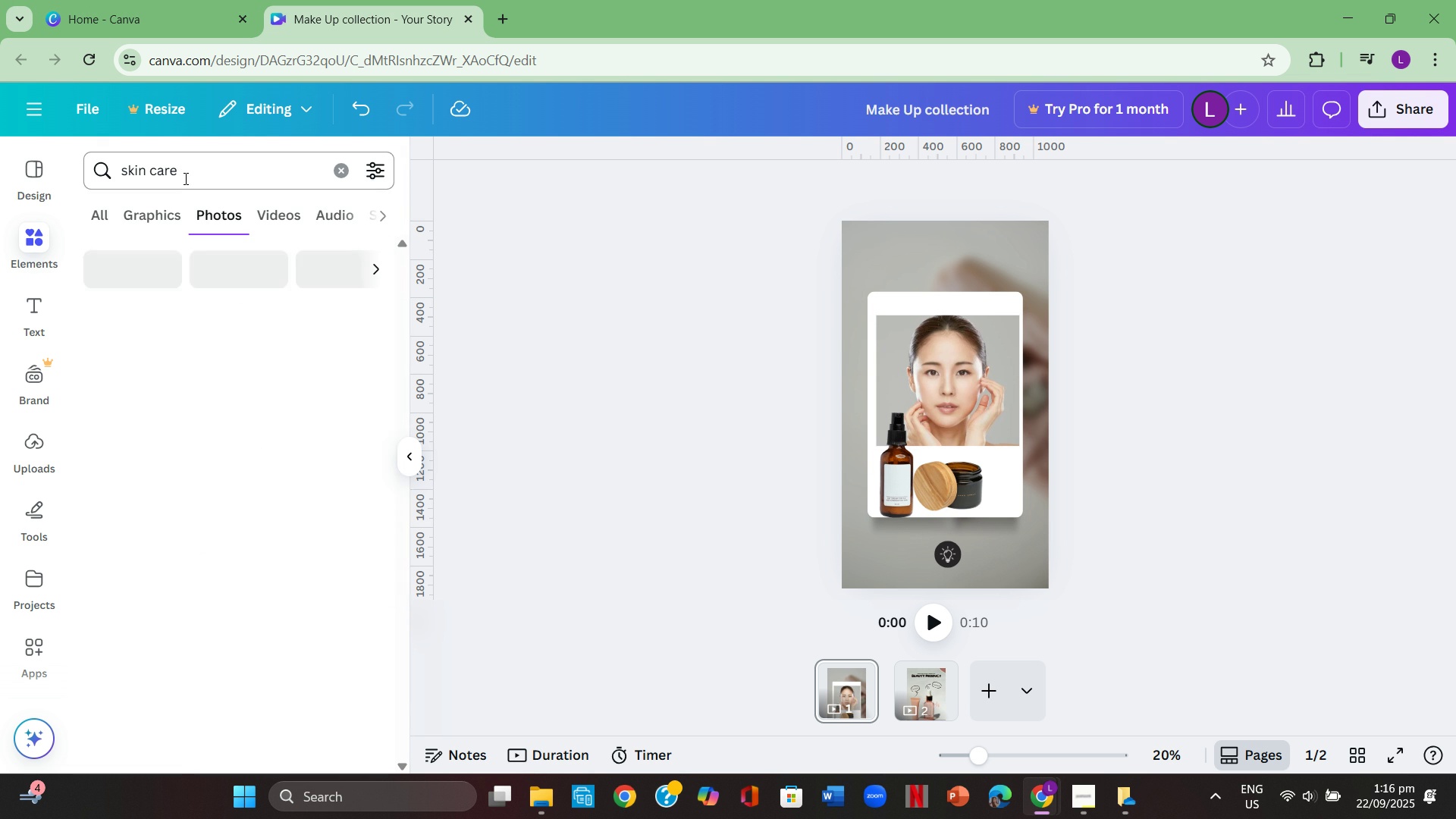 
key(Enter)
 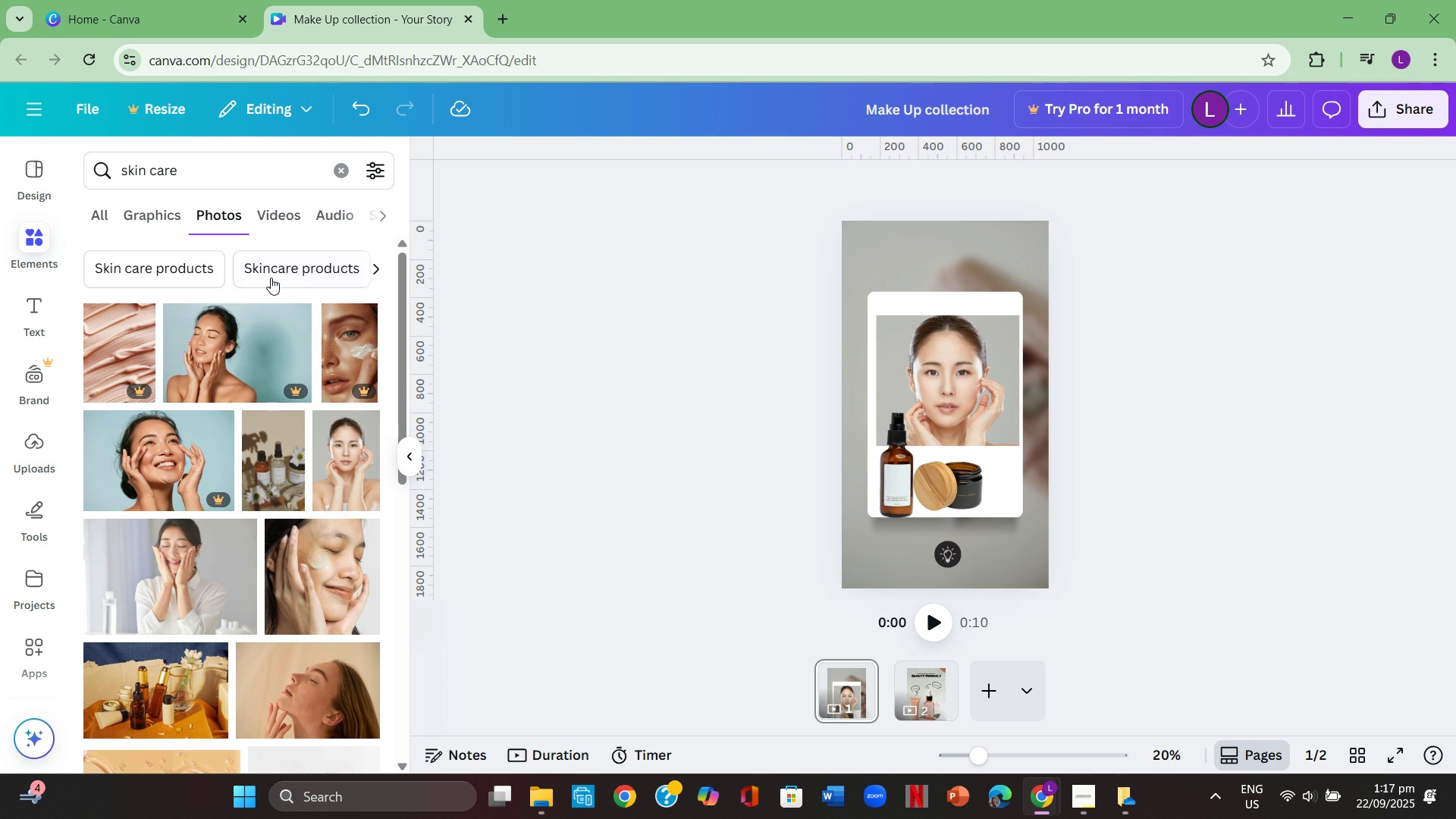 
left_click([278, 278])
 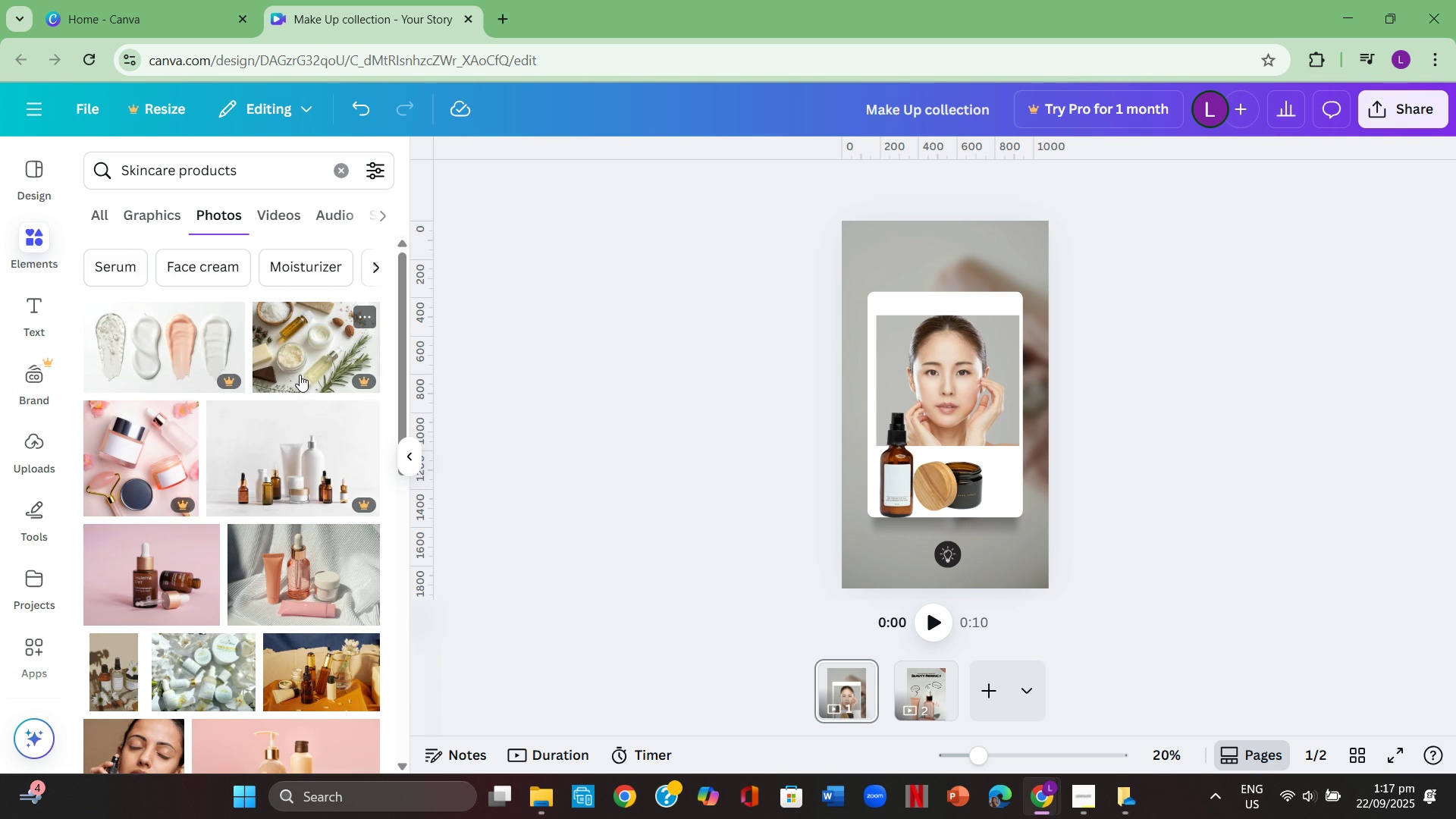 
scroll: coordinate [287, 365], scroll_direction: down, amount: 12.0
 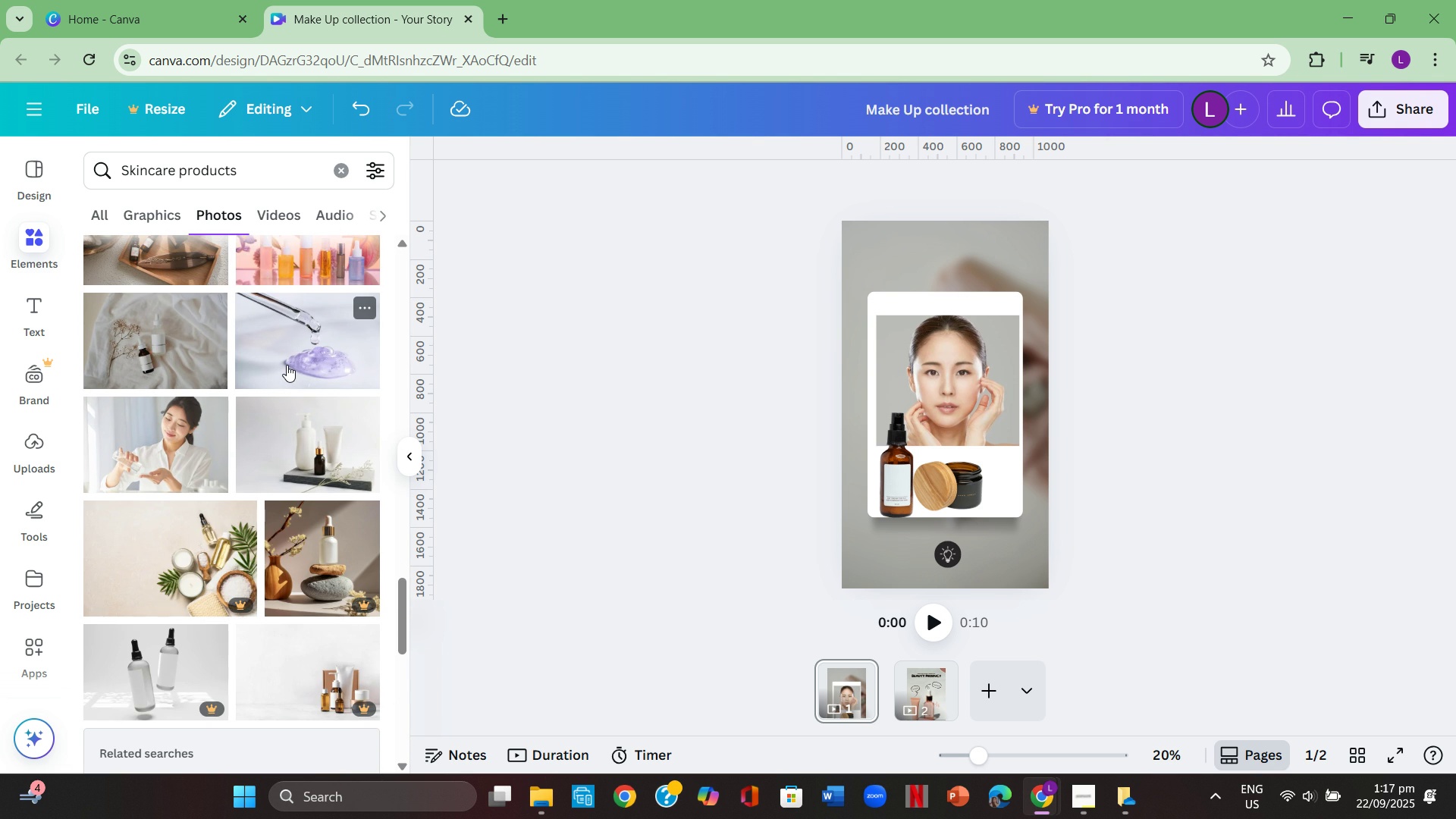 
scroll: coordinate [281, 363], scroll_direction: down, amount: 4.0
 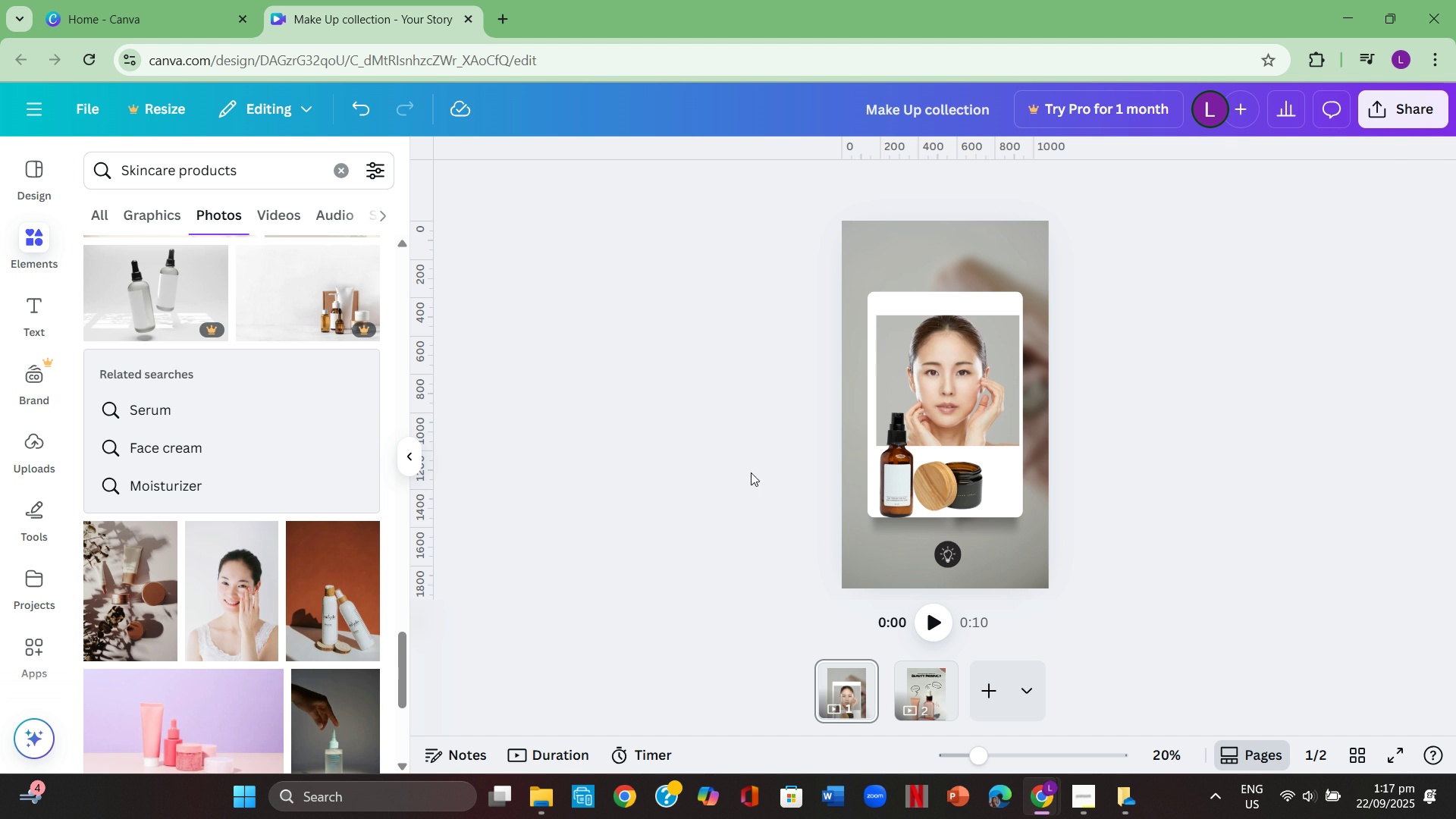 
left_click([987, 388])
 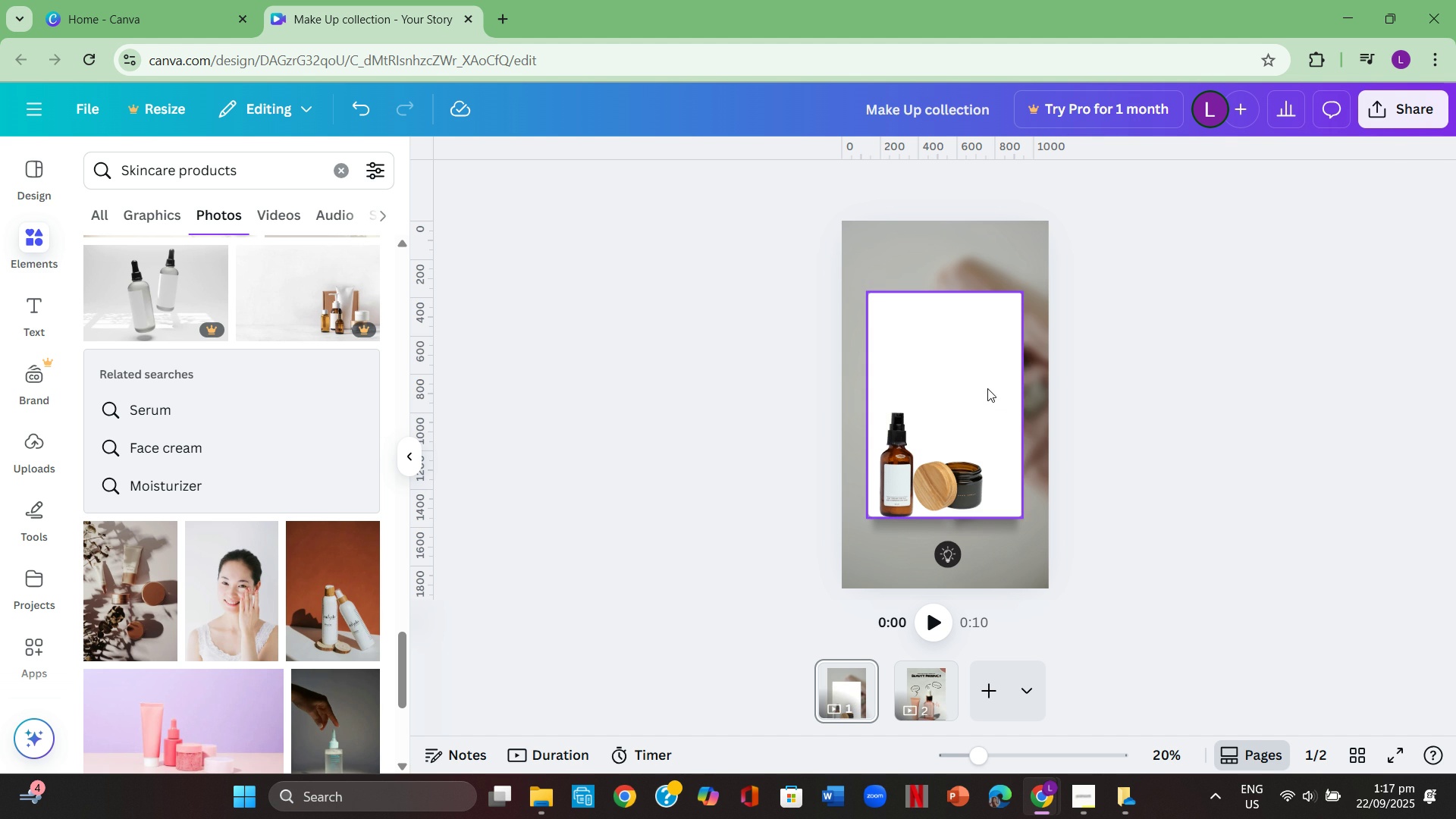 
key(Backspace)
 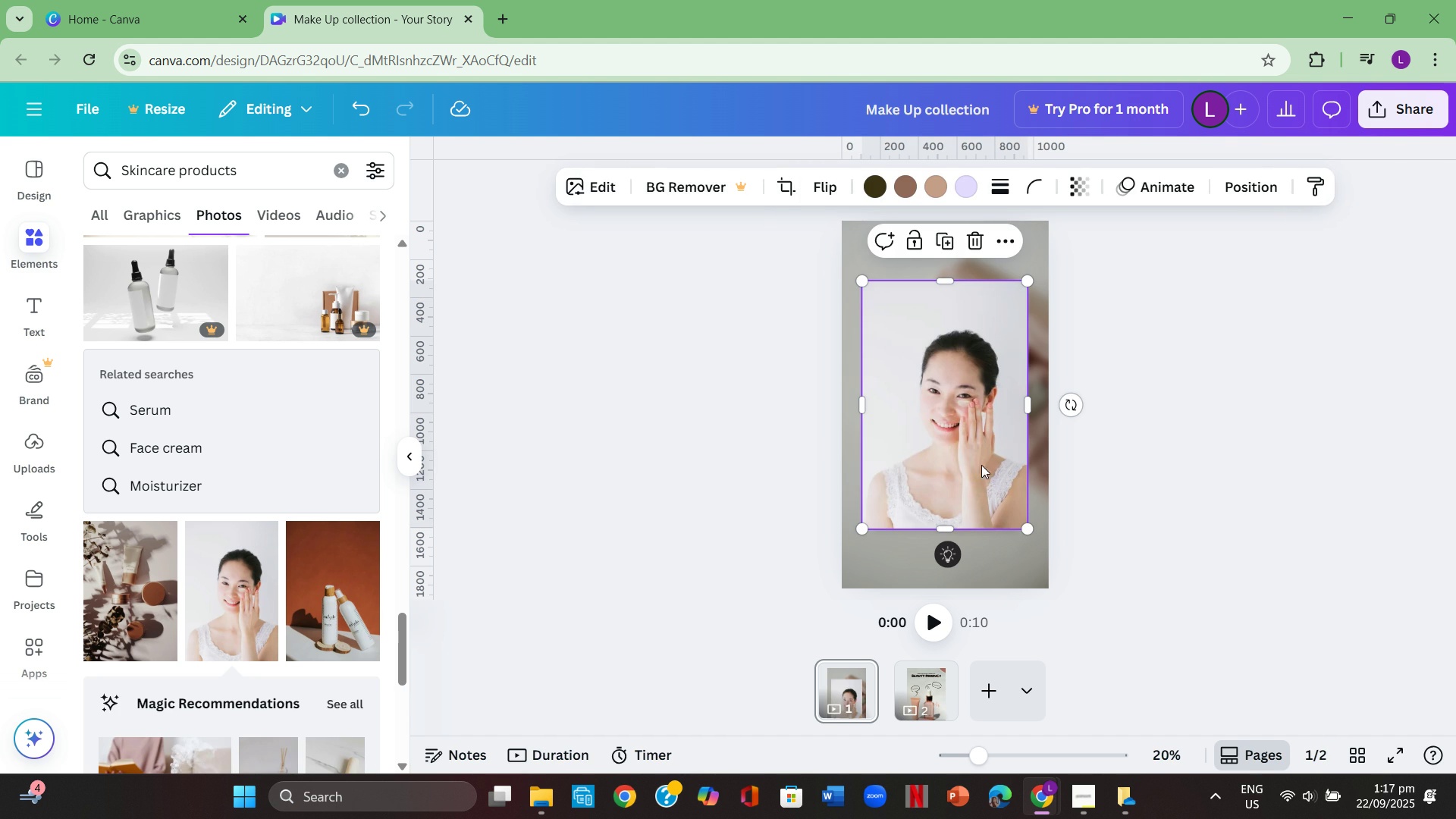 
left_click([965, 487])